 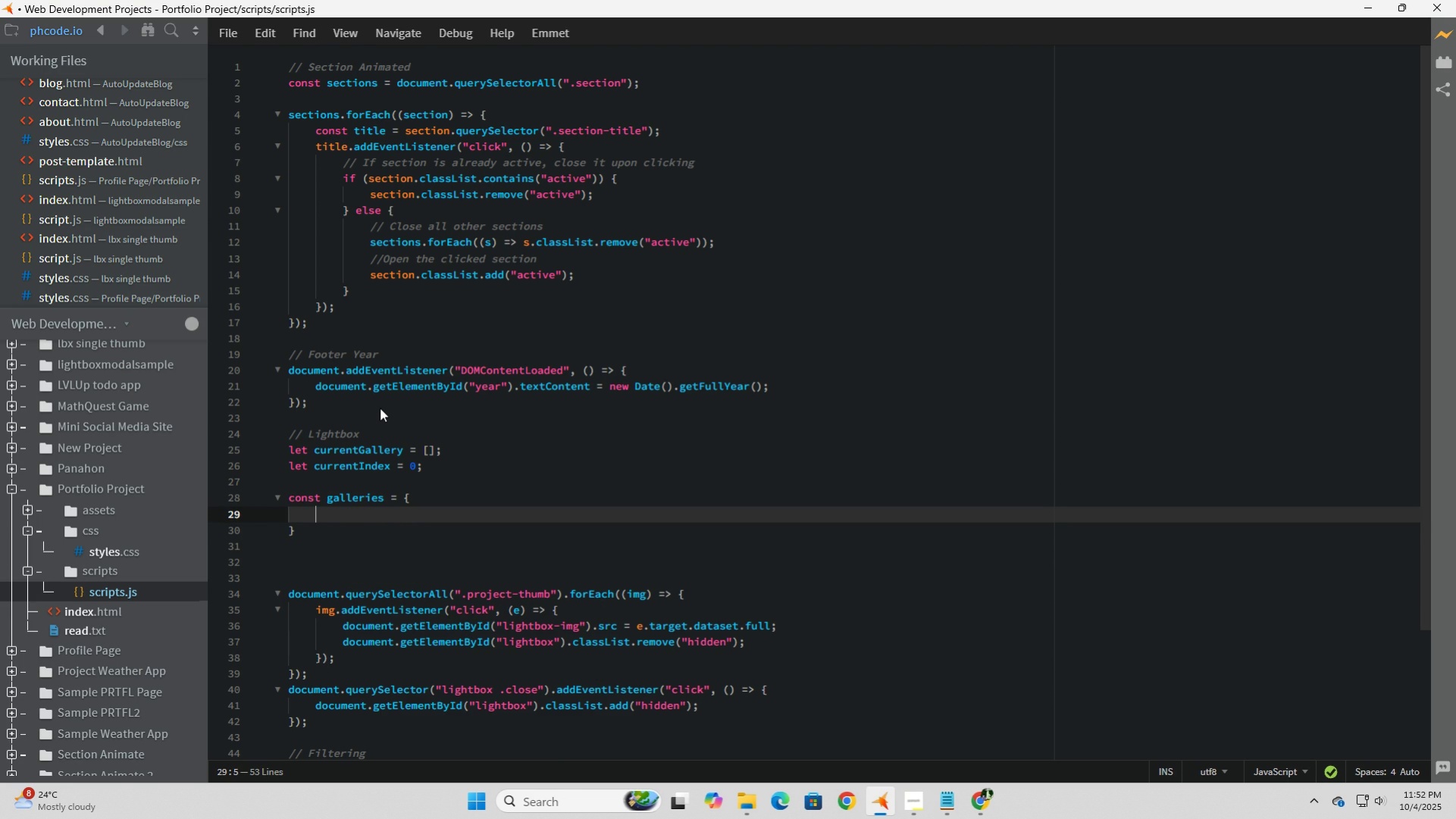 
left_click([89, 611])
 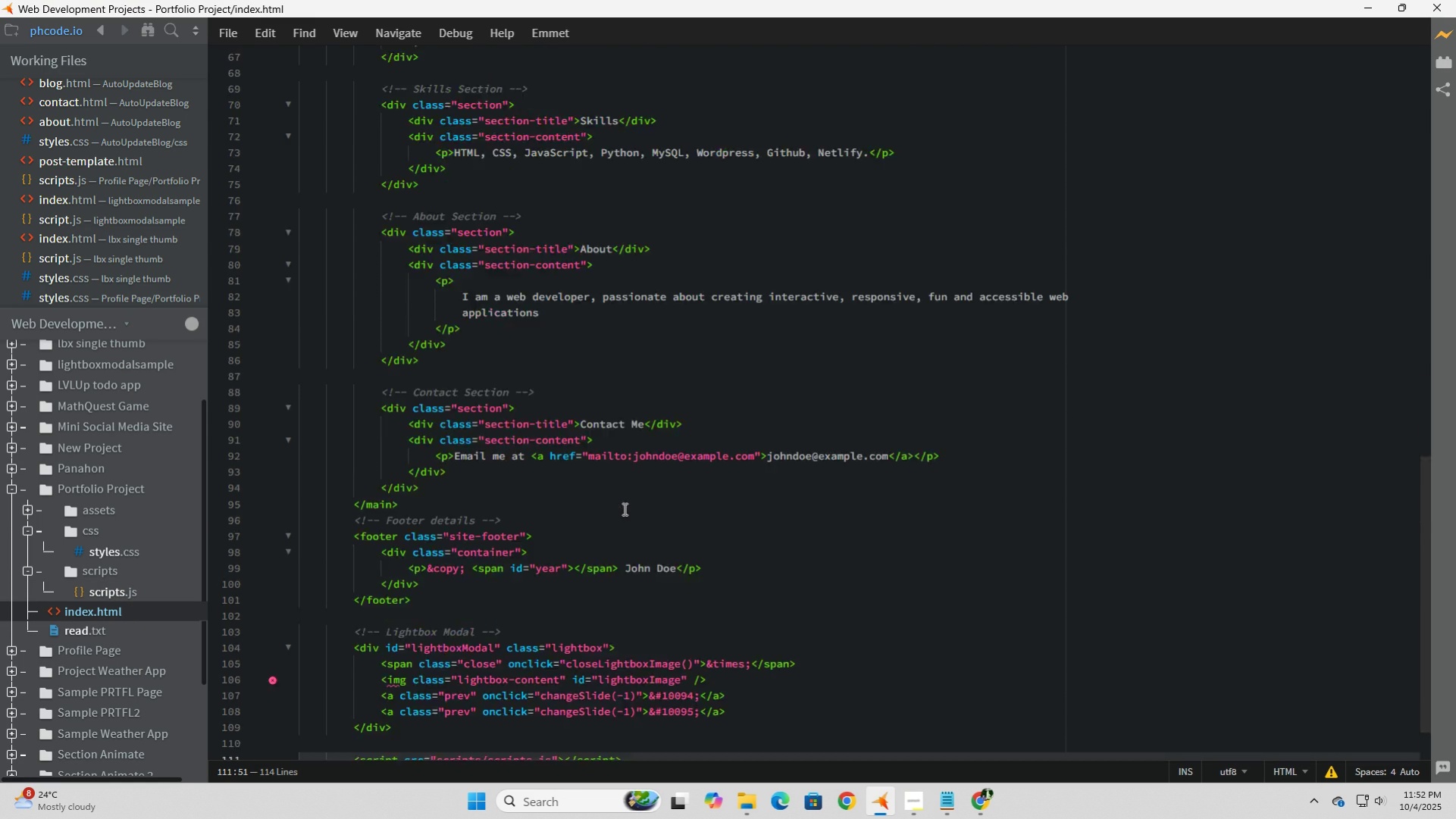 
scroll: coordinate [623, 508], scroll_direction: up, amount: 8.0
 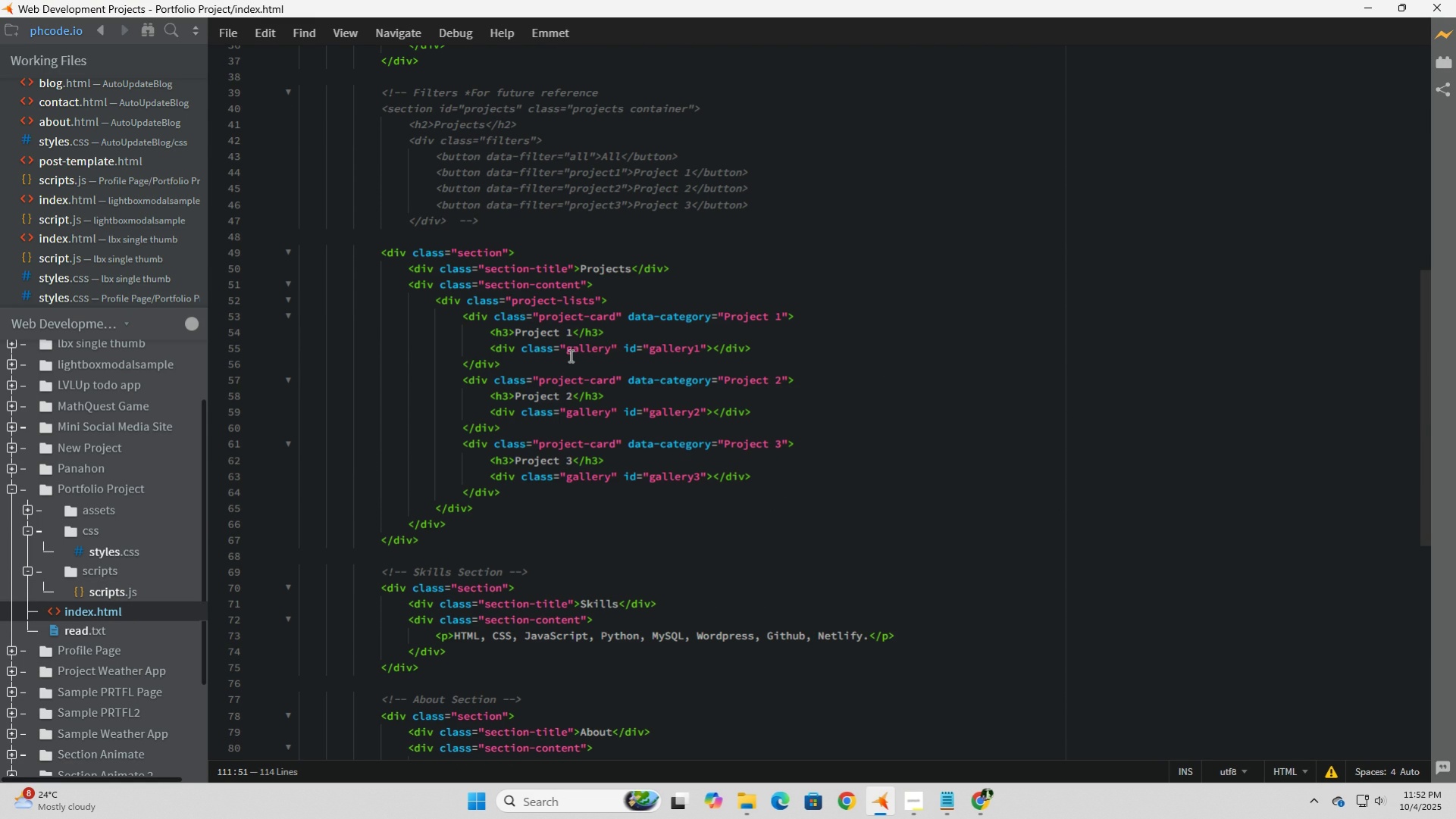 
left_click([587, 356])
 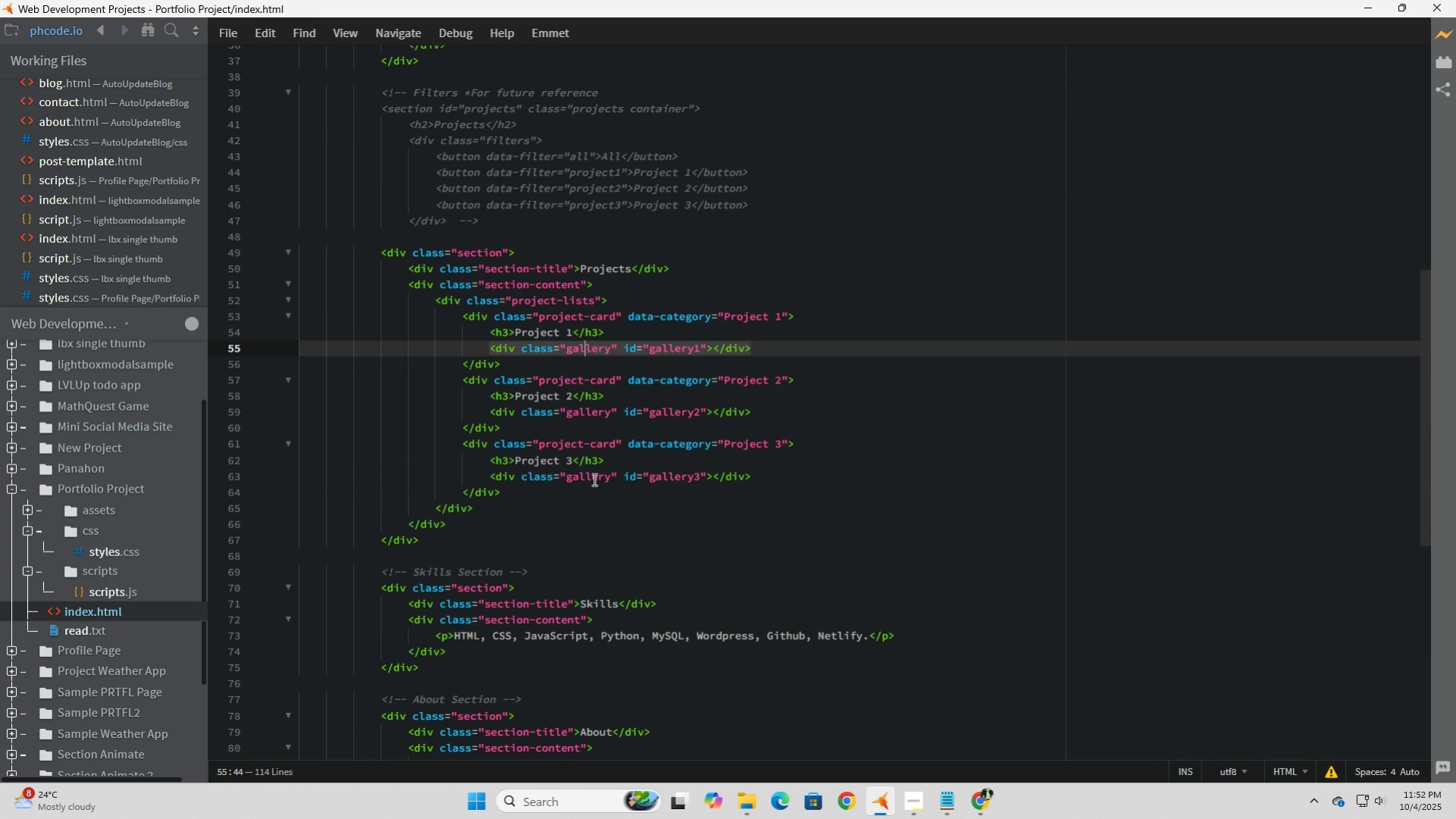 
left_click([593, 480])
 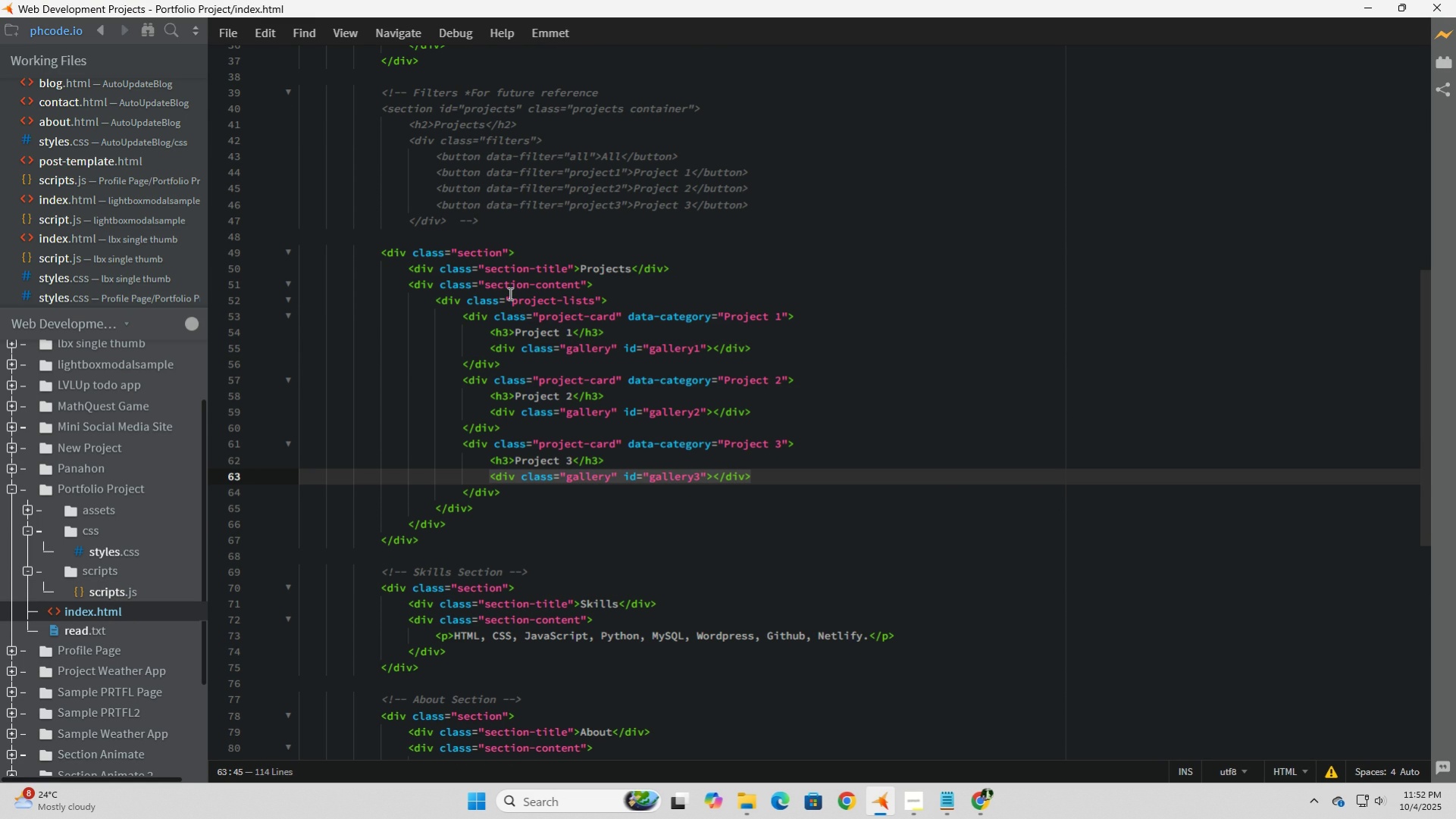 
scroll: coordinate [508, 293], scroll_direction: down, amount: 2.0
 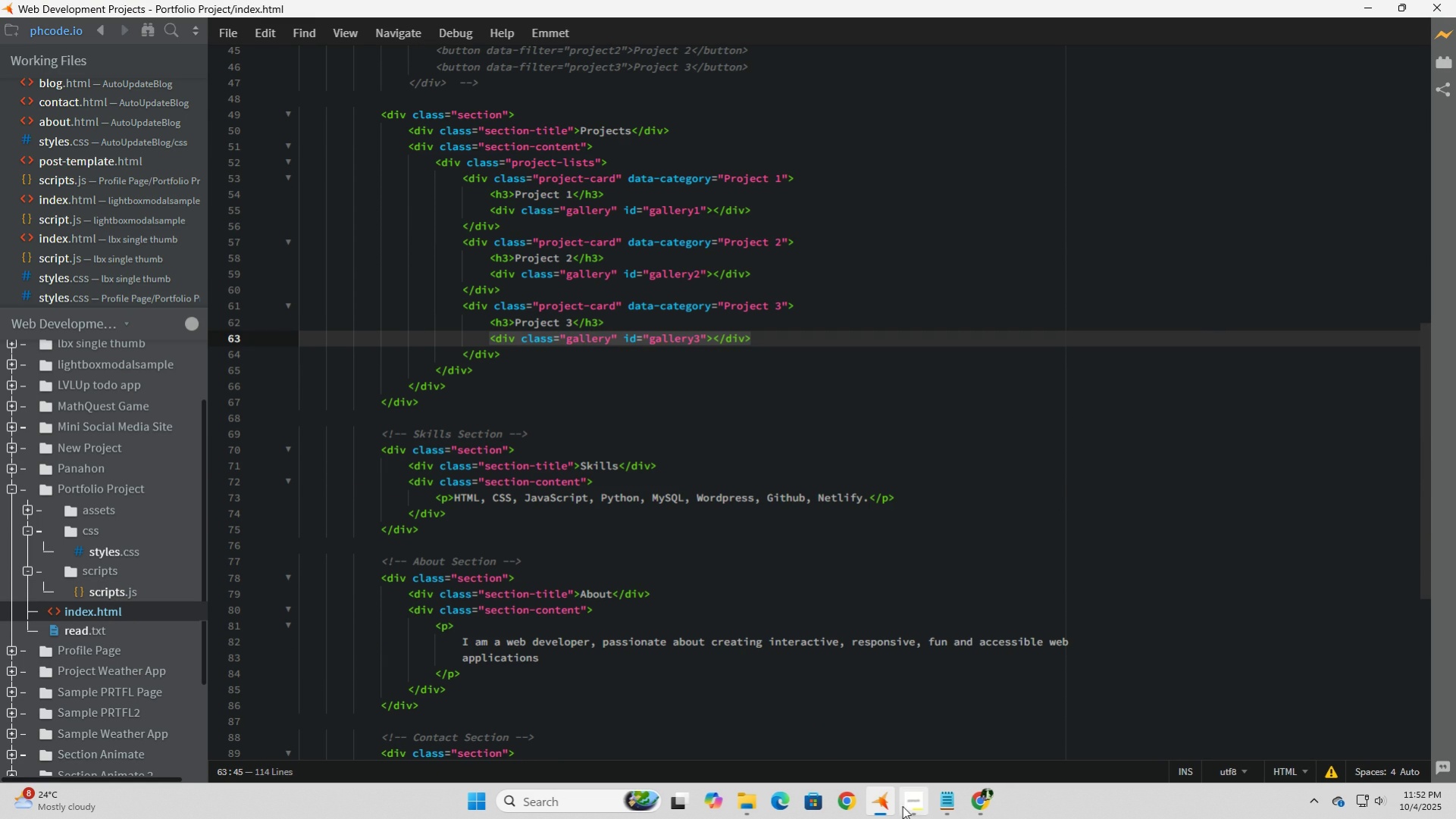 
left_click([917, 805])